 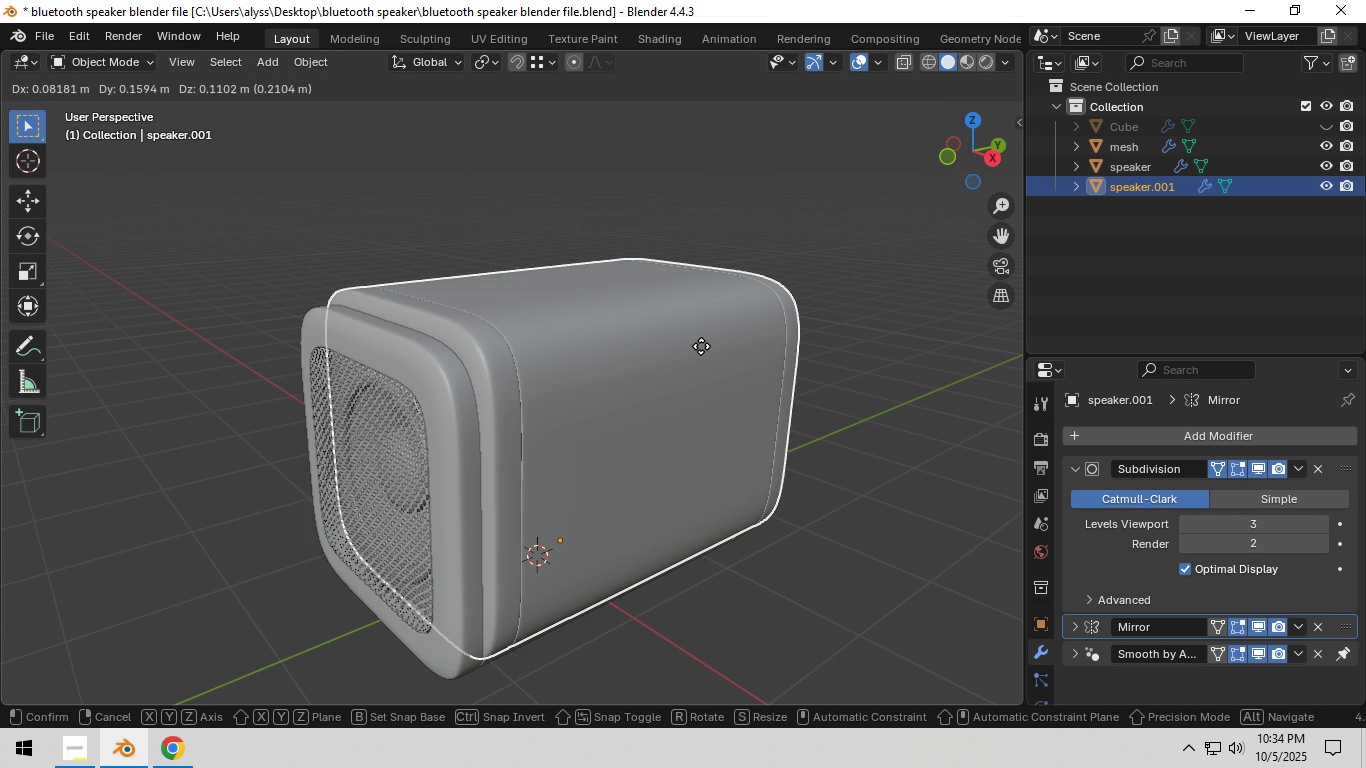 
right_click([701, 346])
 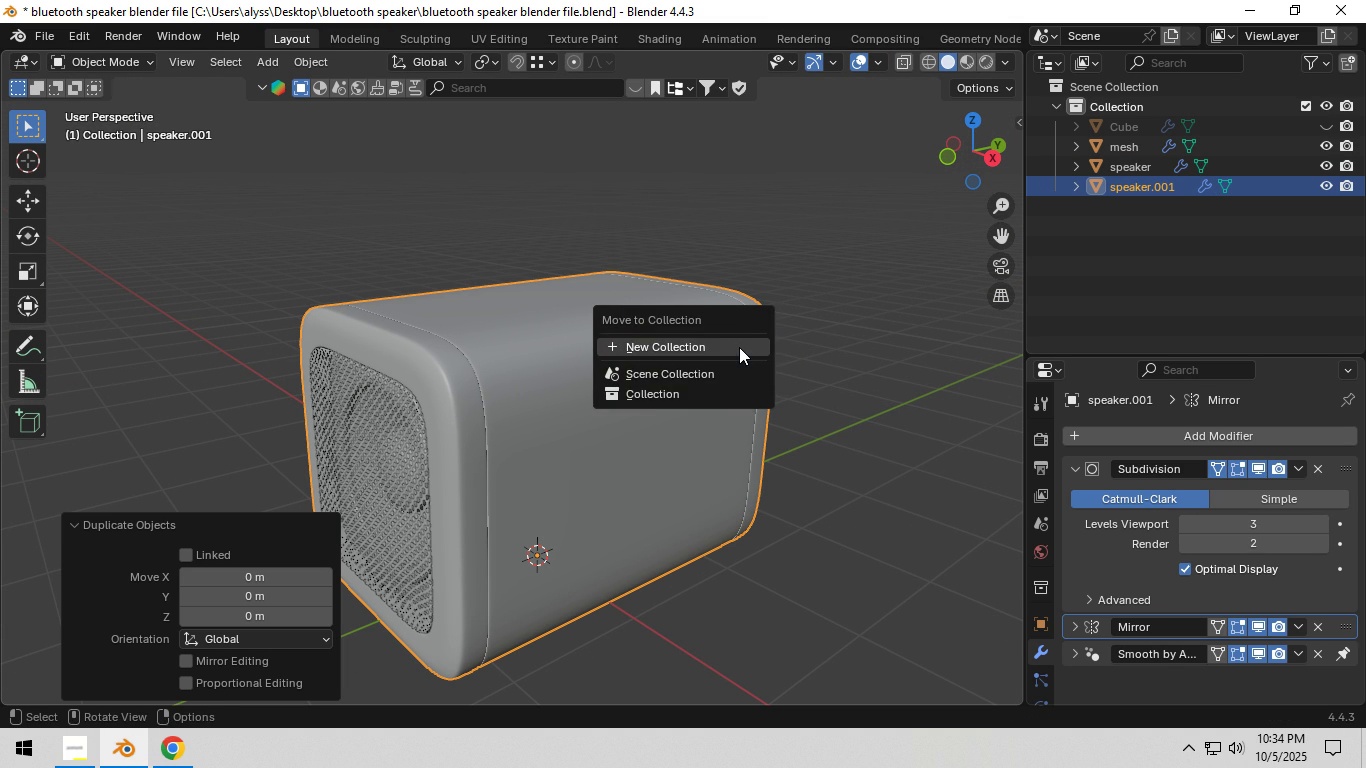 
key(M)
 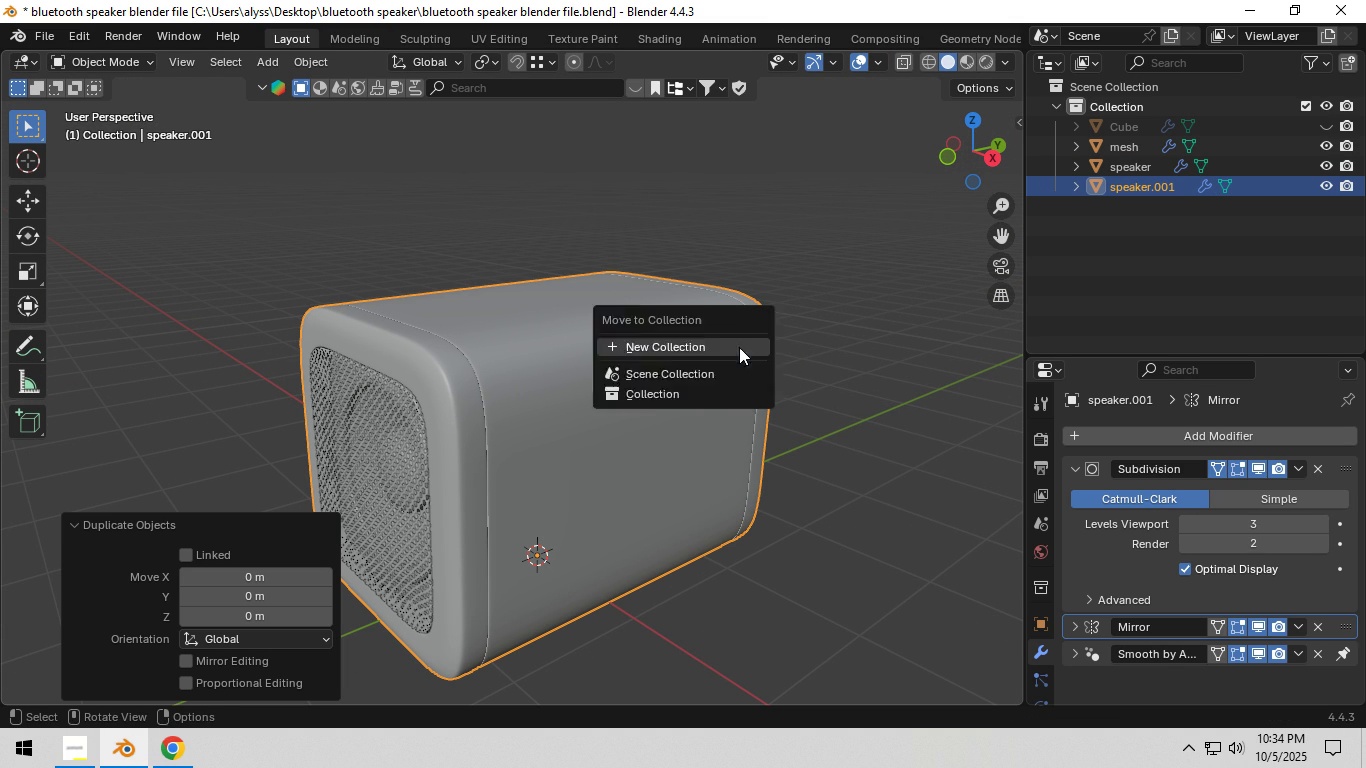 
left_click([739, 347])
 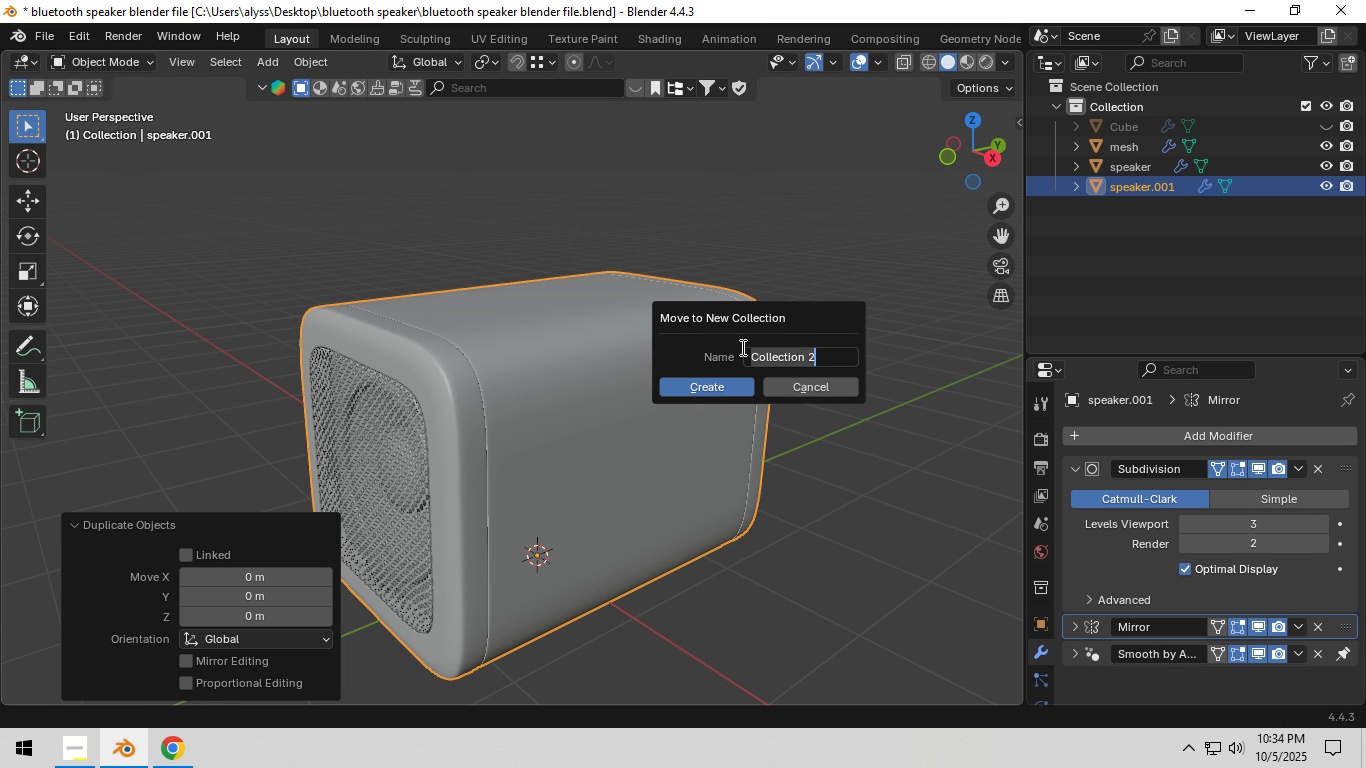 
type(archive)
 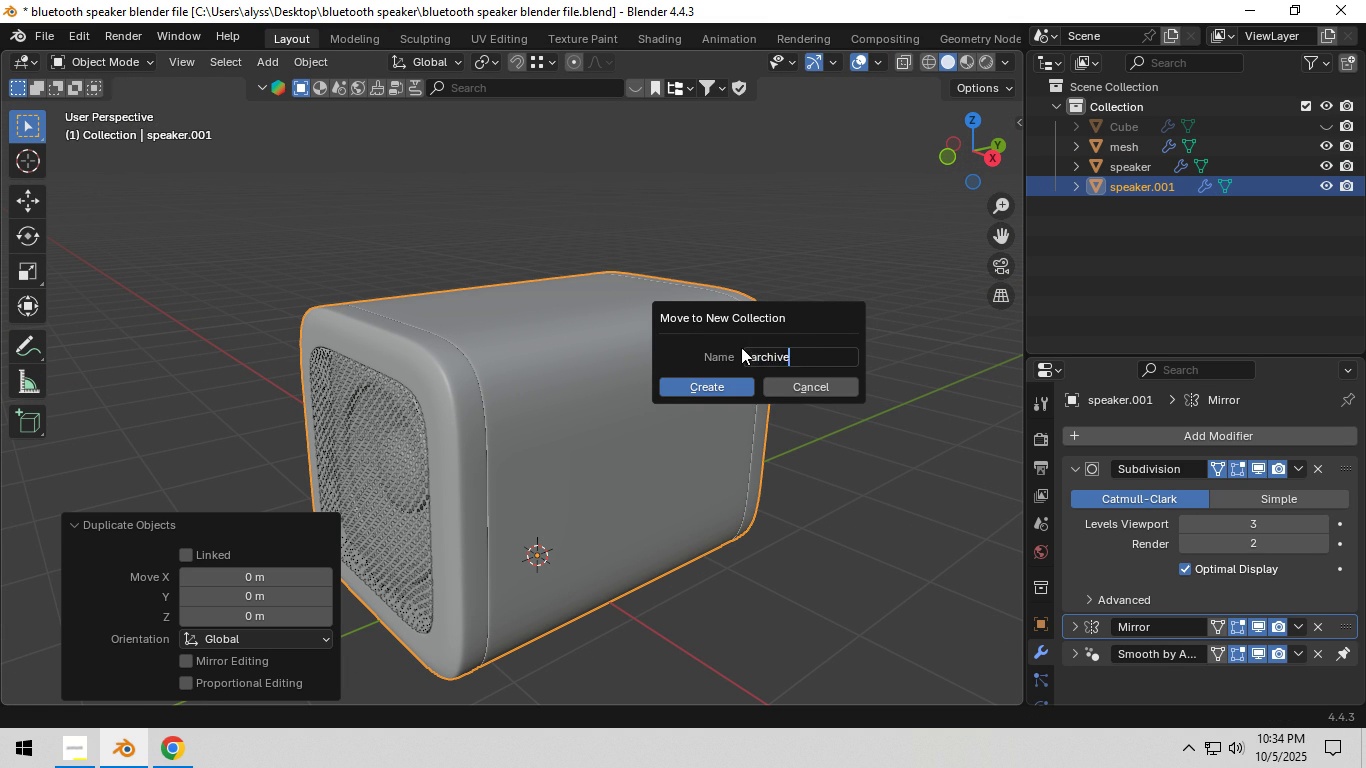 
key(Enter)
 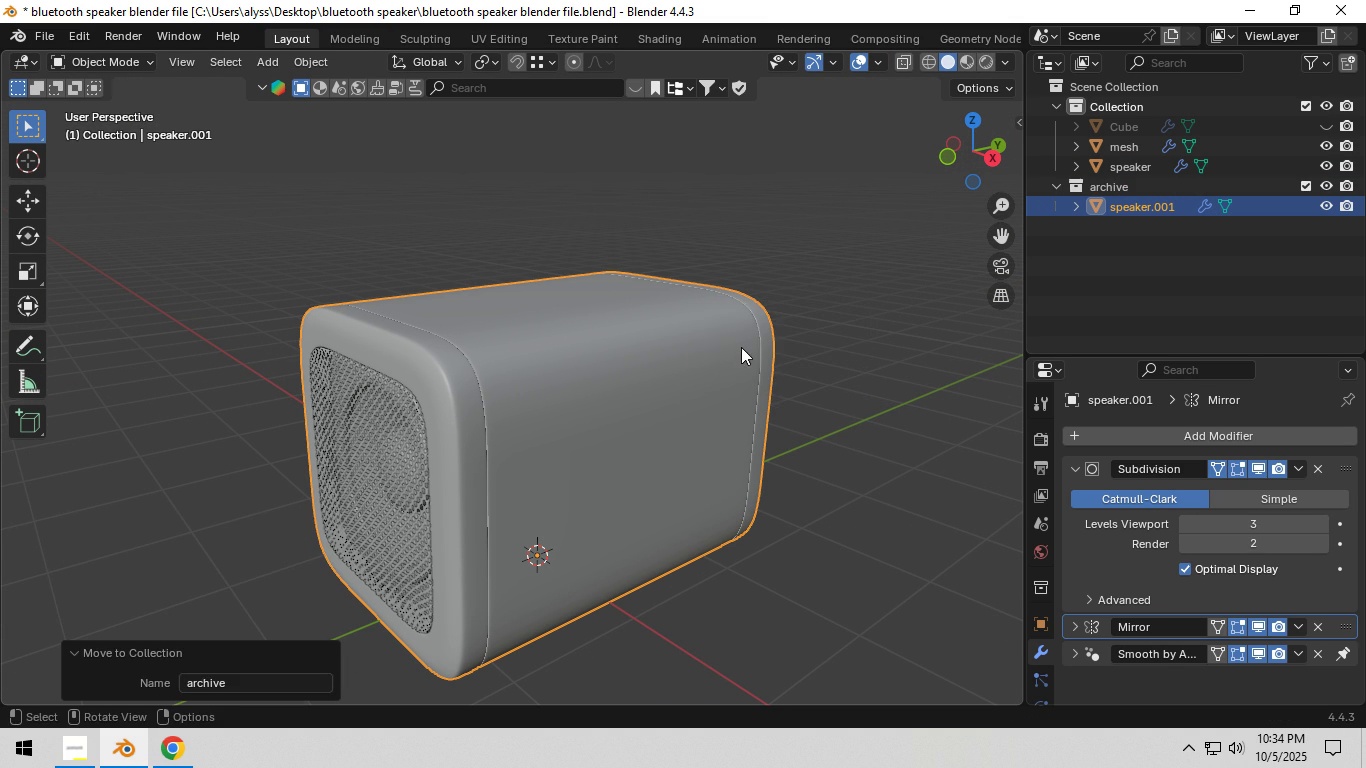 
key(Enter)
 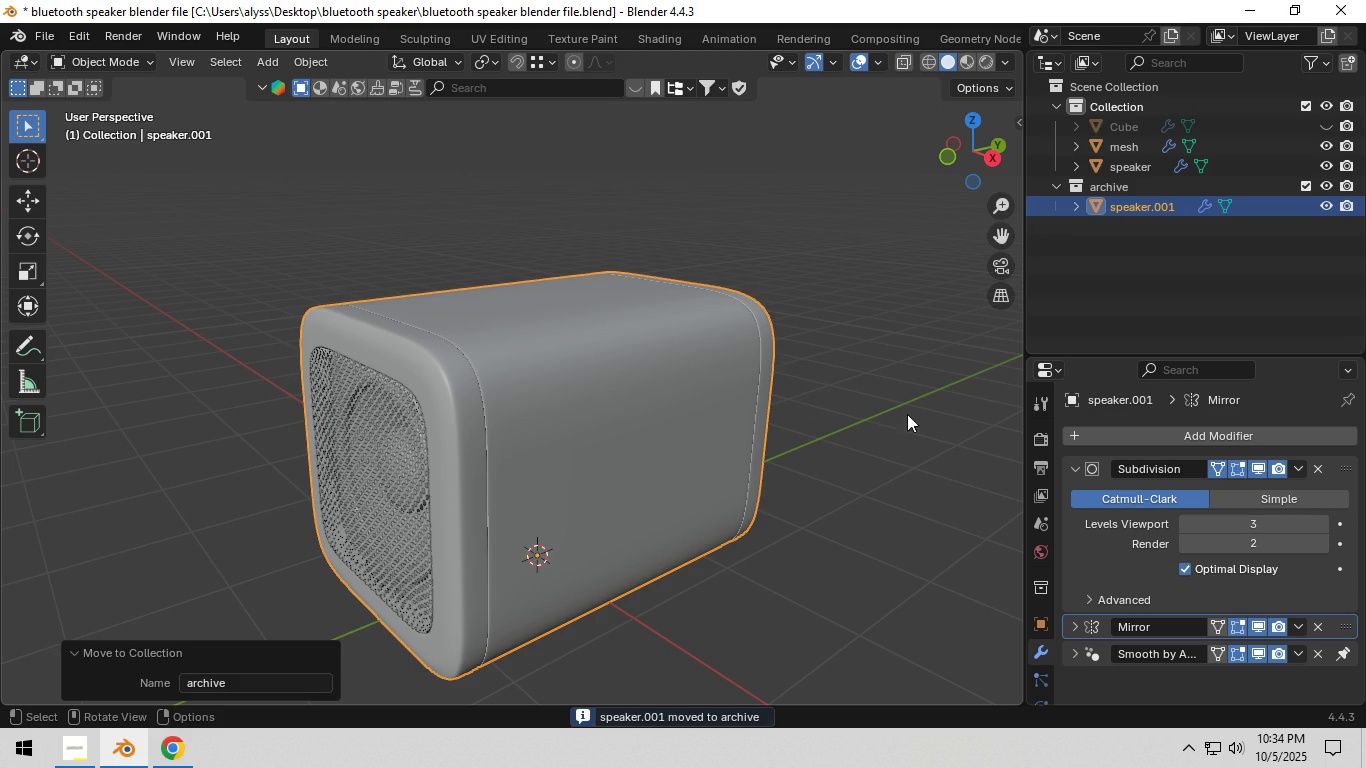 
left_click([928, 335])